 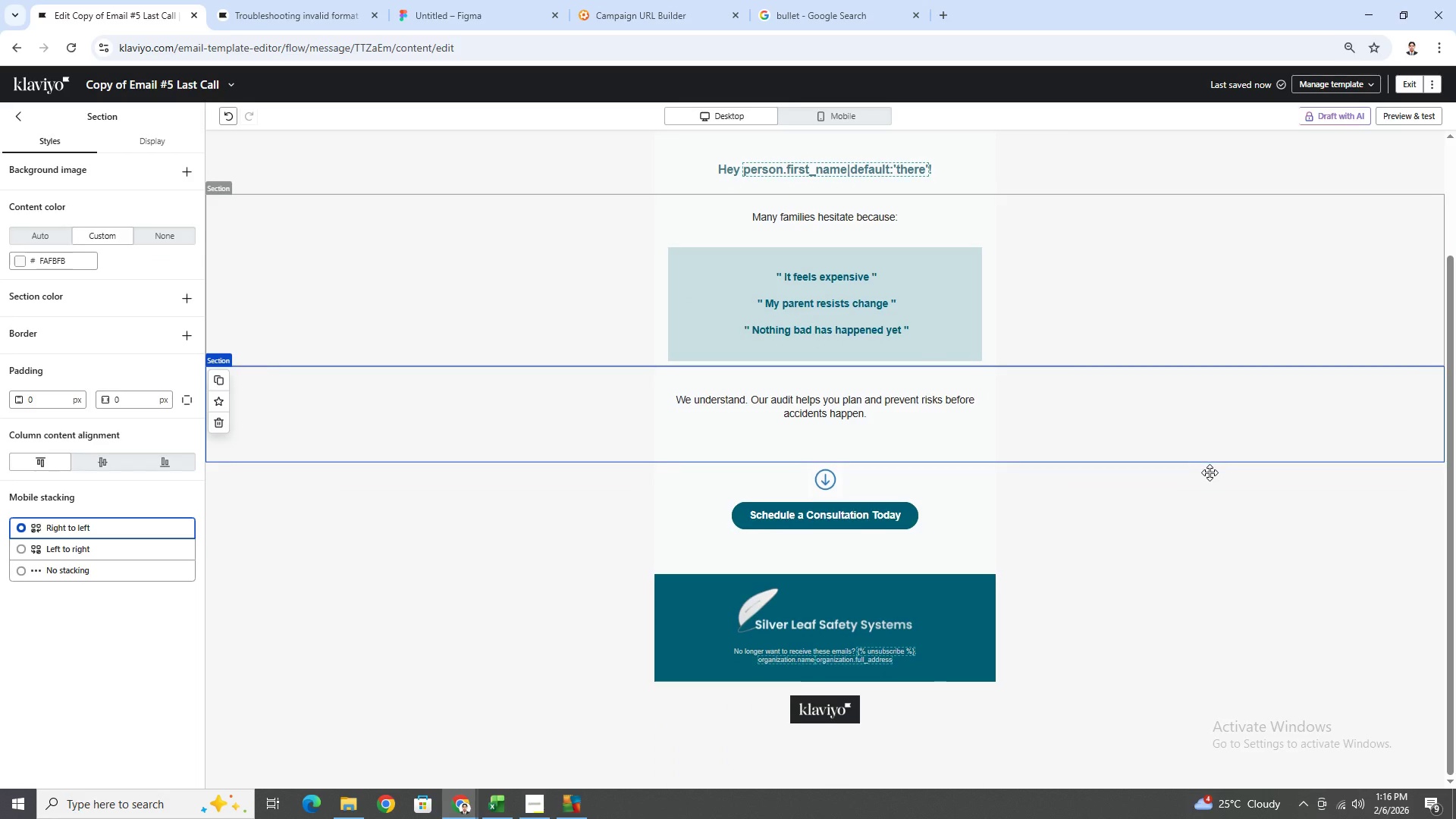 
scroll: coordinate [1214, 472], scroll_direction: up, amount: 9.0
 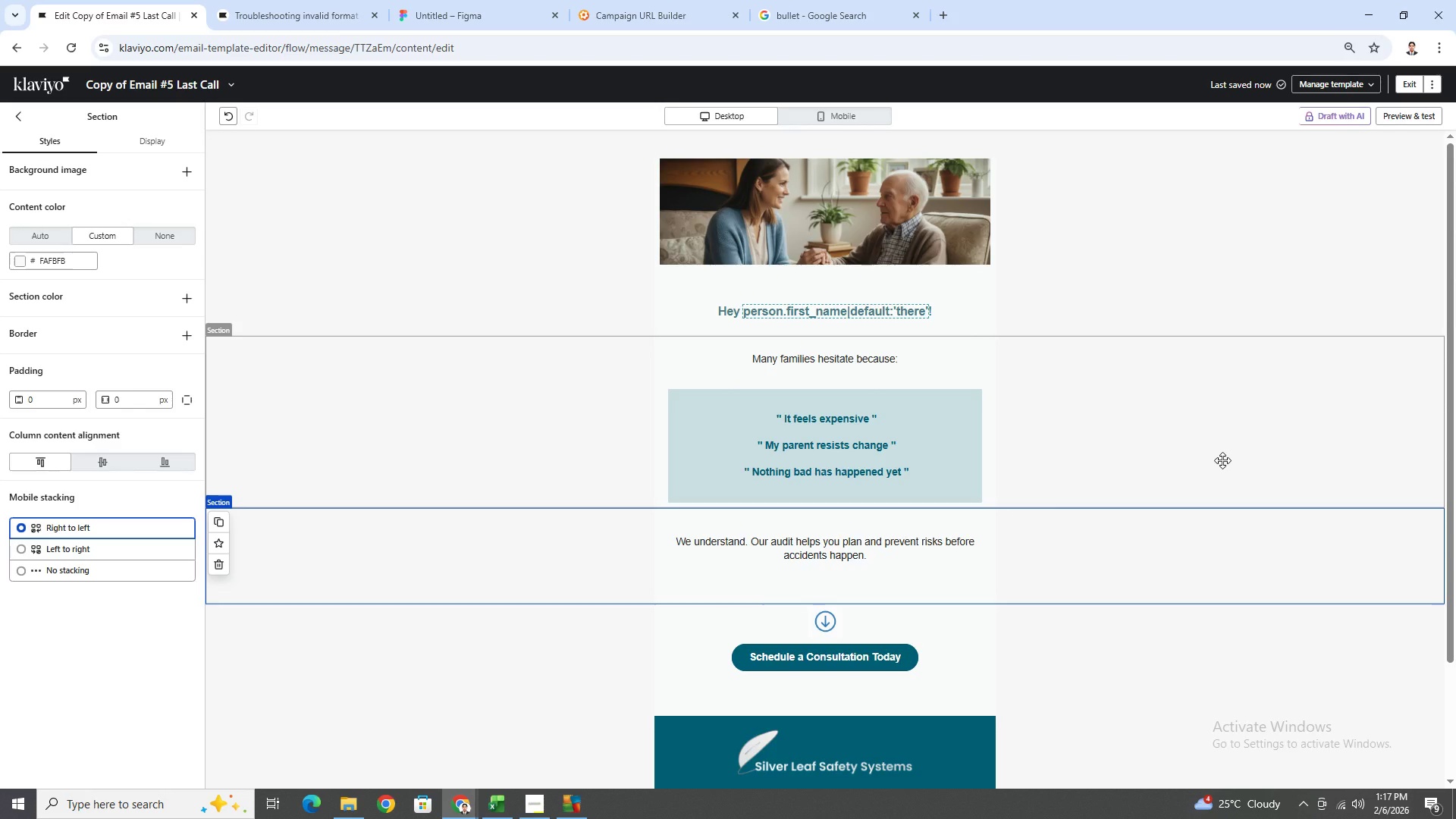 
wait(37.0)
 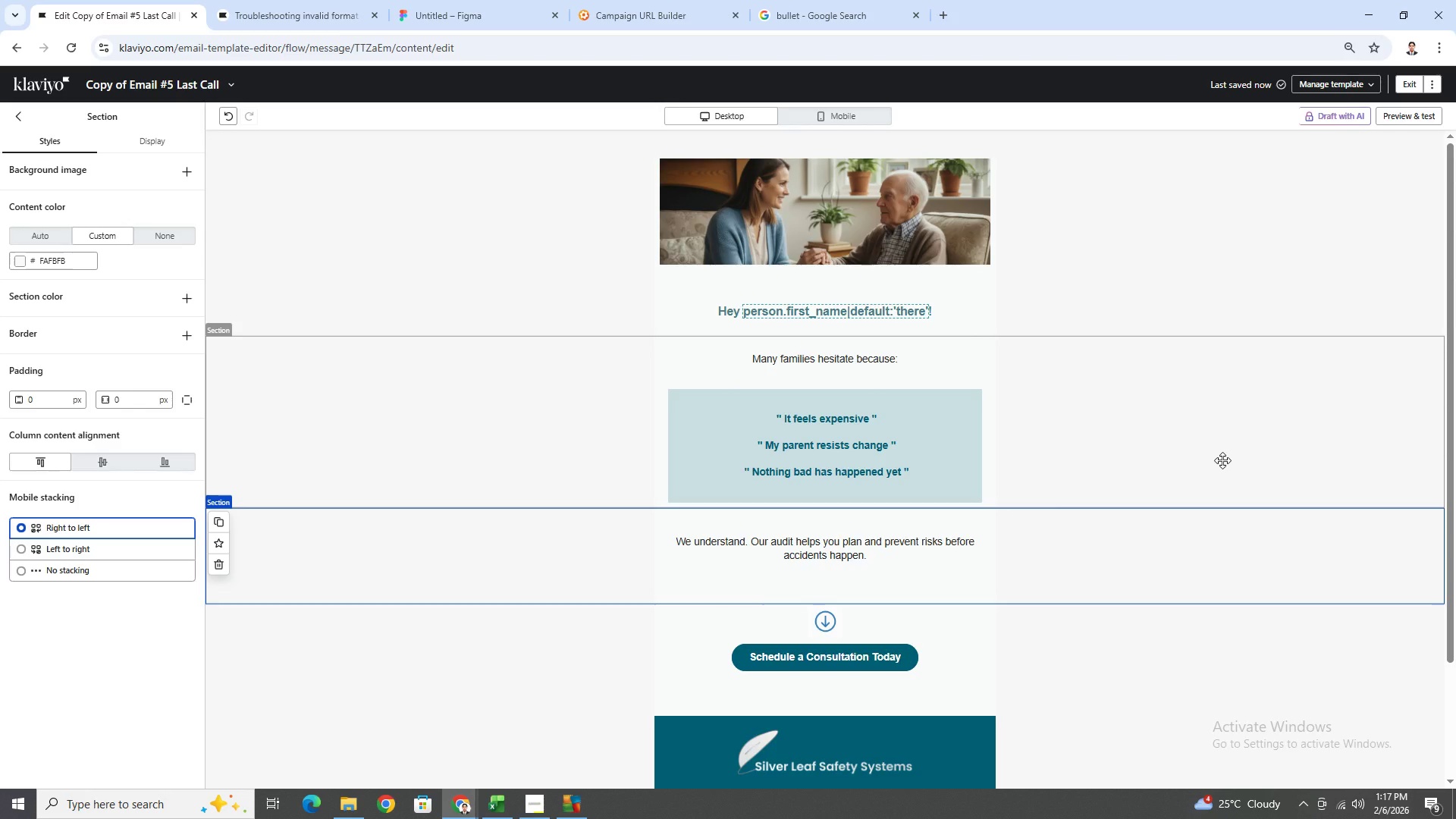 
left_click([959, 441])
 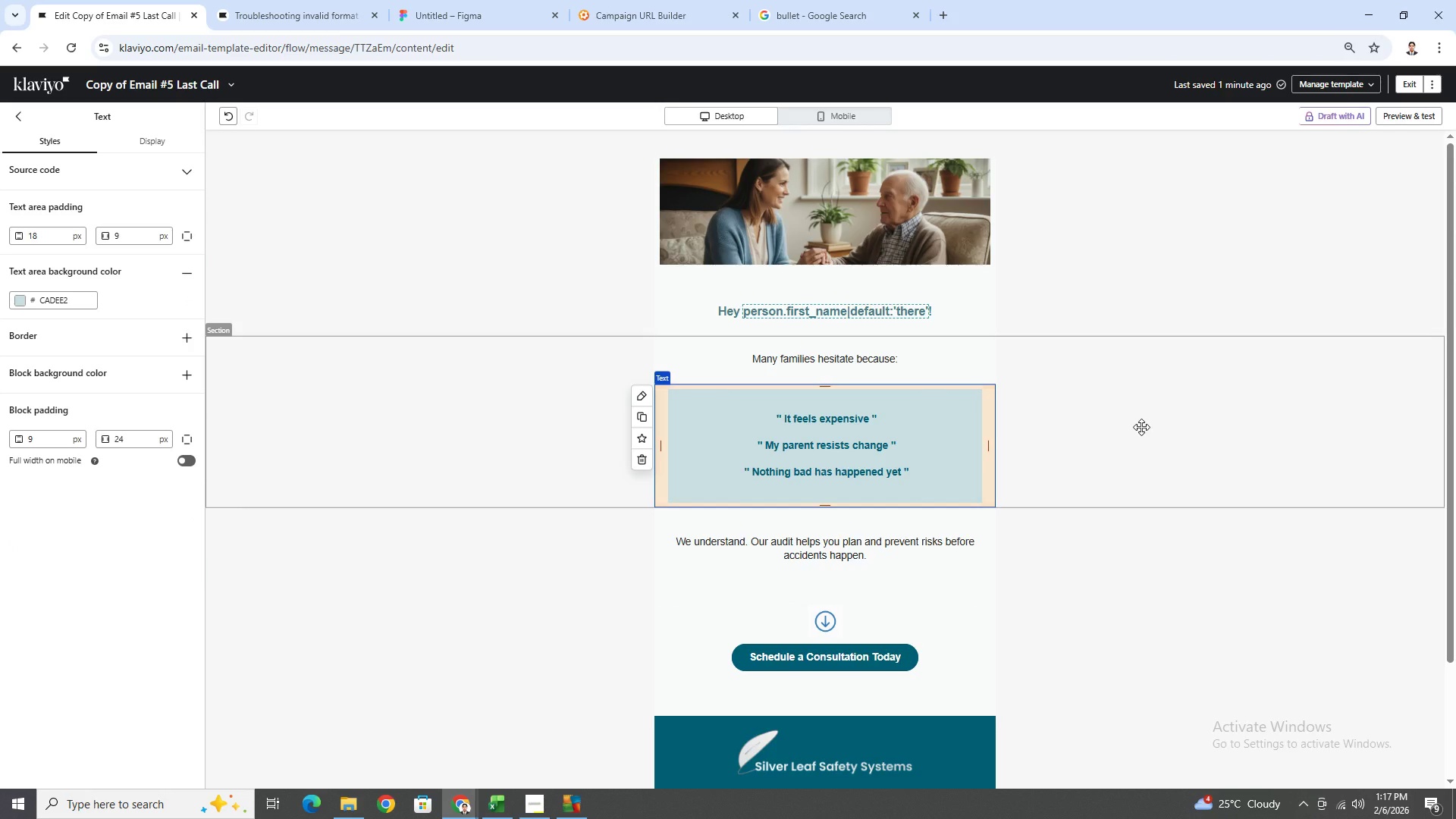 
left_click([1146, 428])
 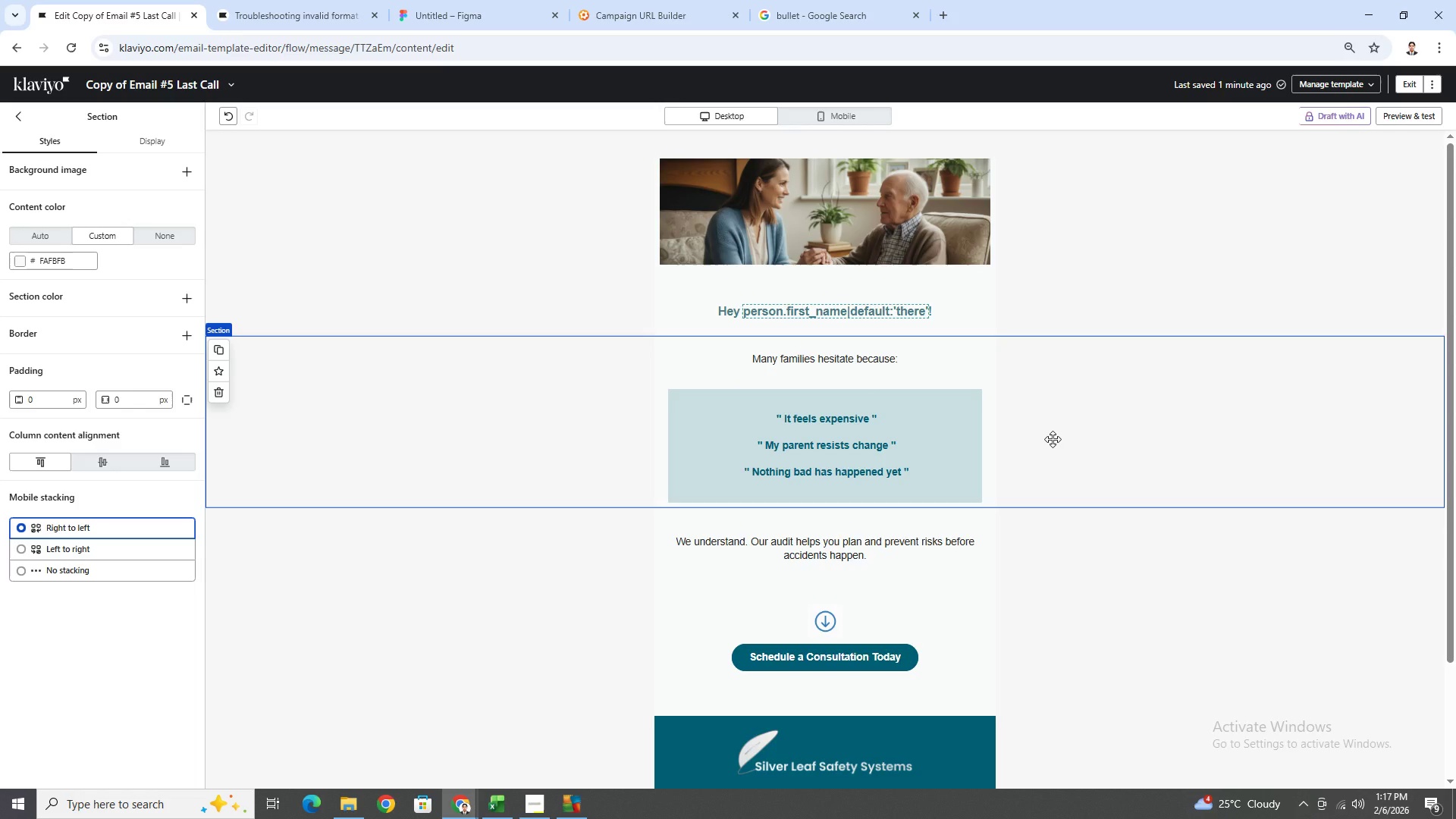 
wait(9.33)
 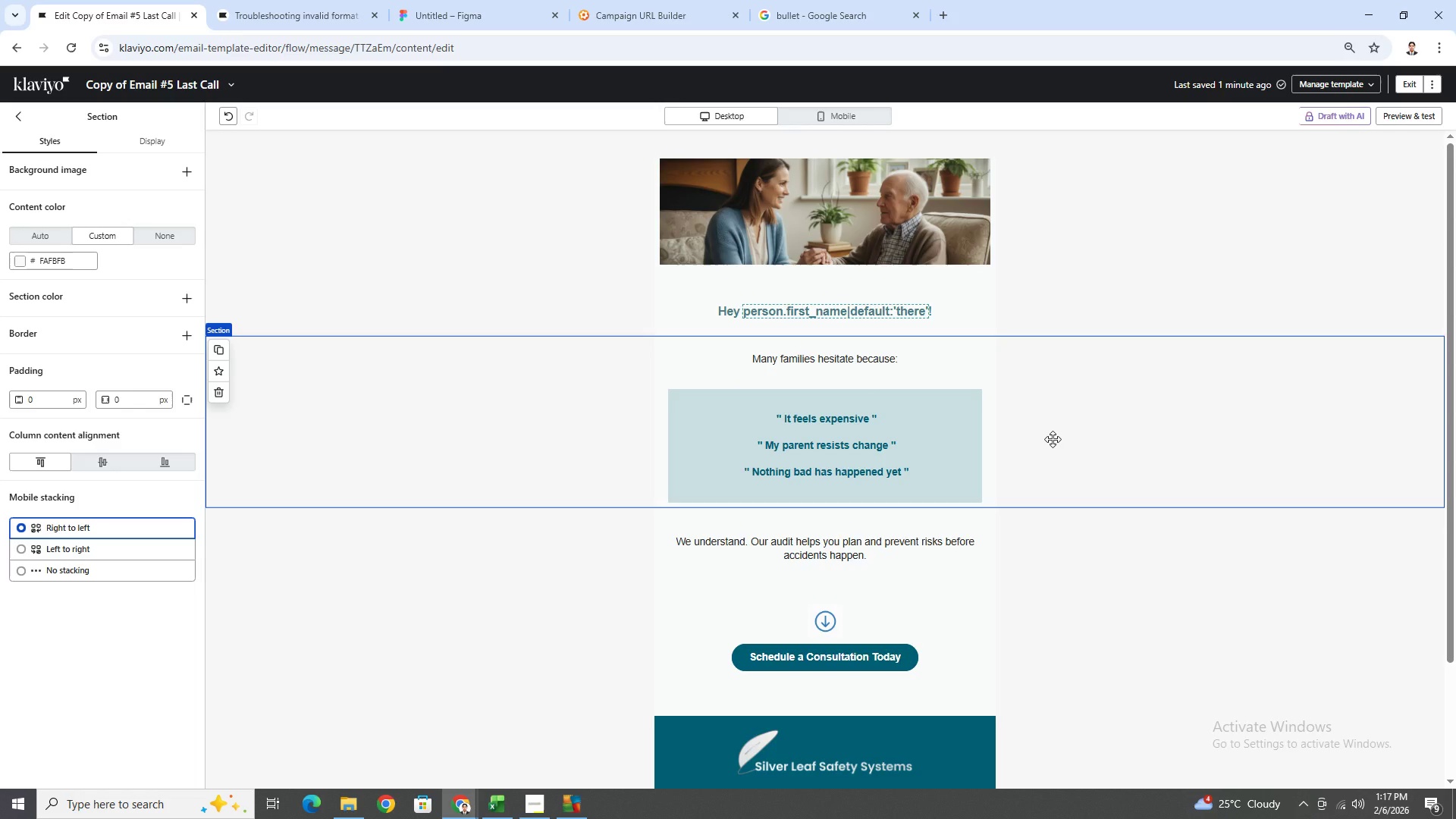 
scroll: coordinate [1166, 451], scroll_direction: down, amount: 3.0
 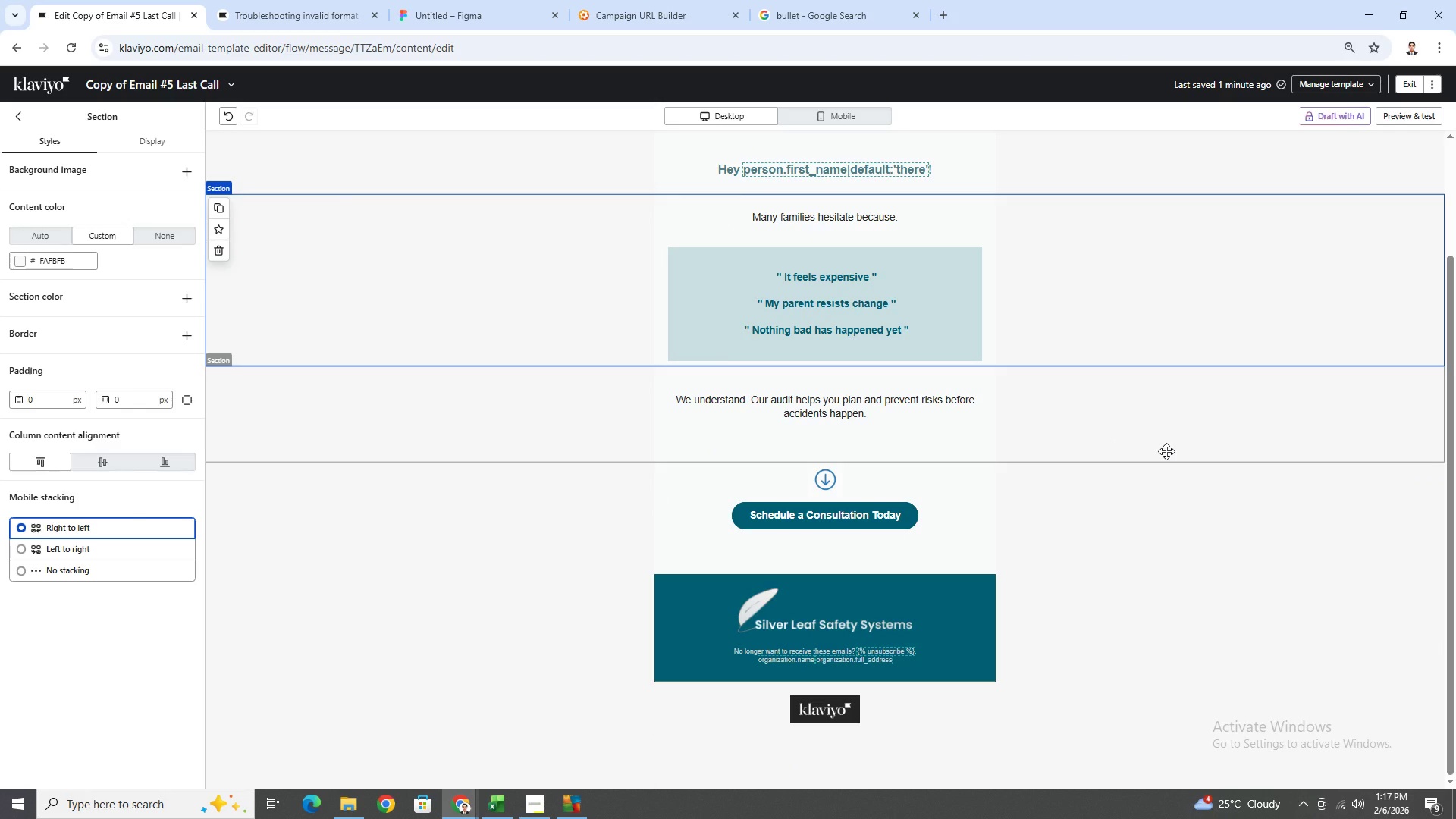 
scroll: coordinate [1166, 451], scroll_direction: up, amount: 4.0
 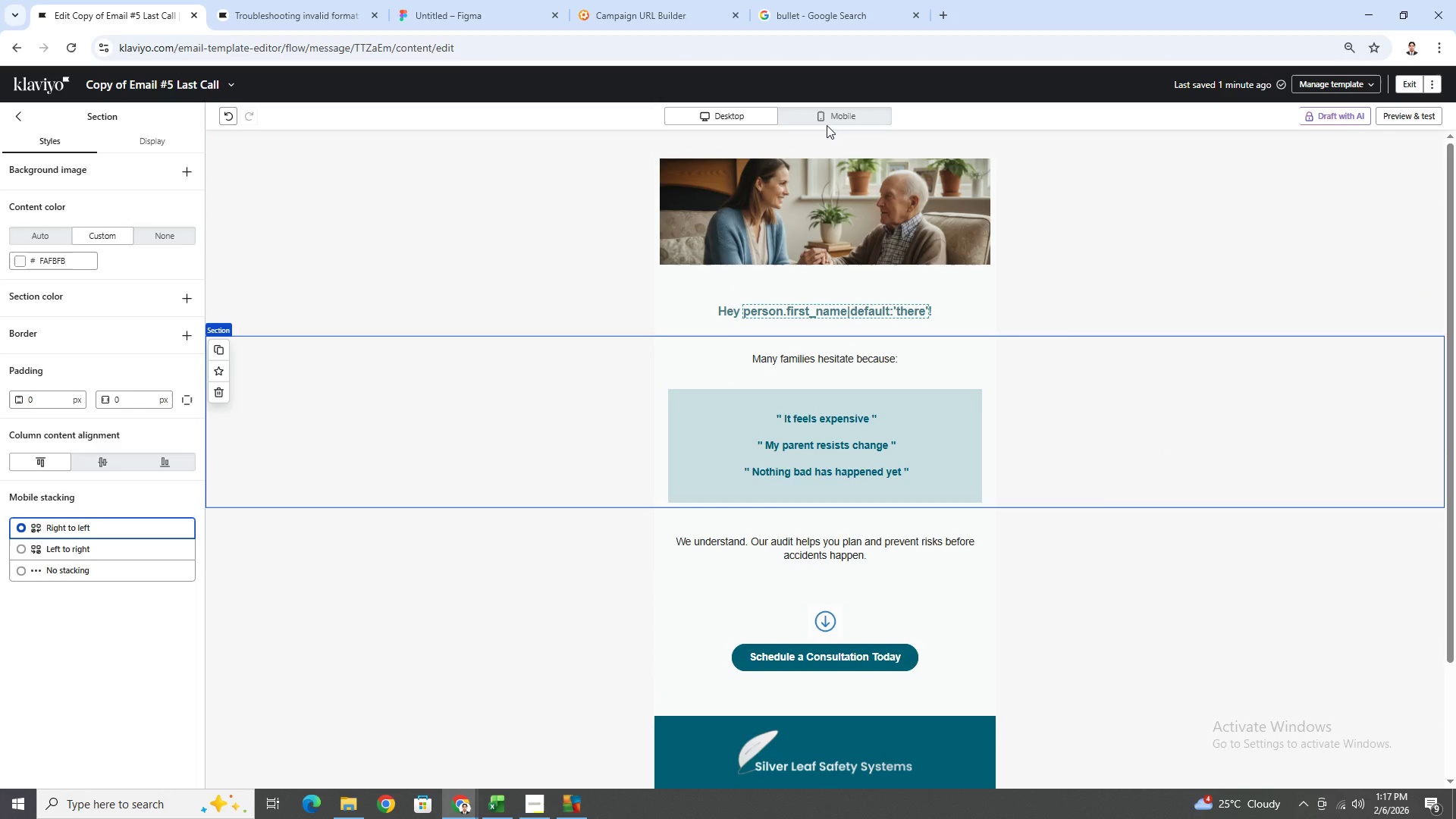 
left_click([827, 119])
 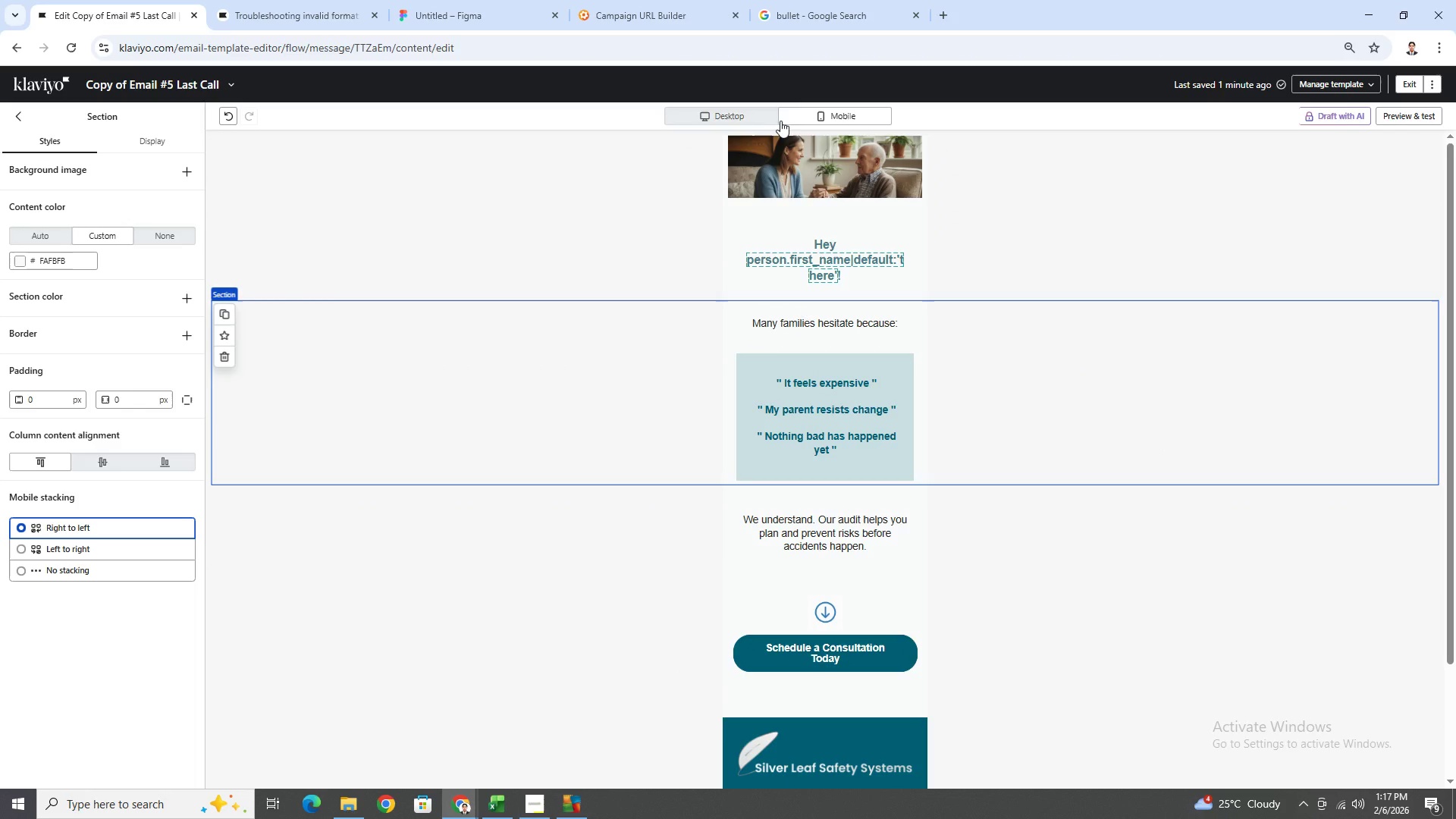 
left_click([776, 120])
 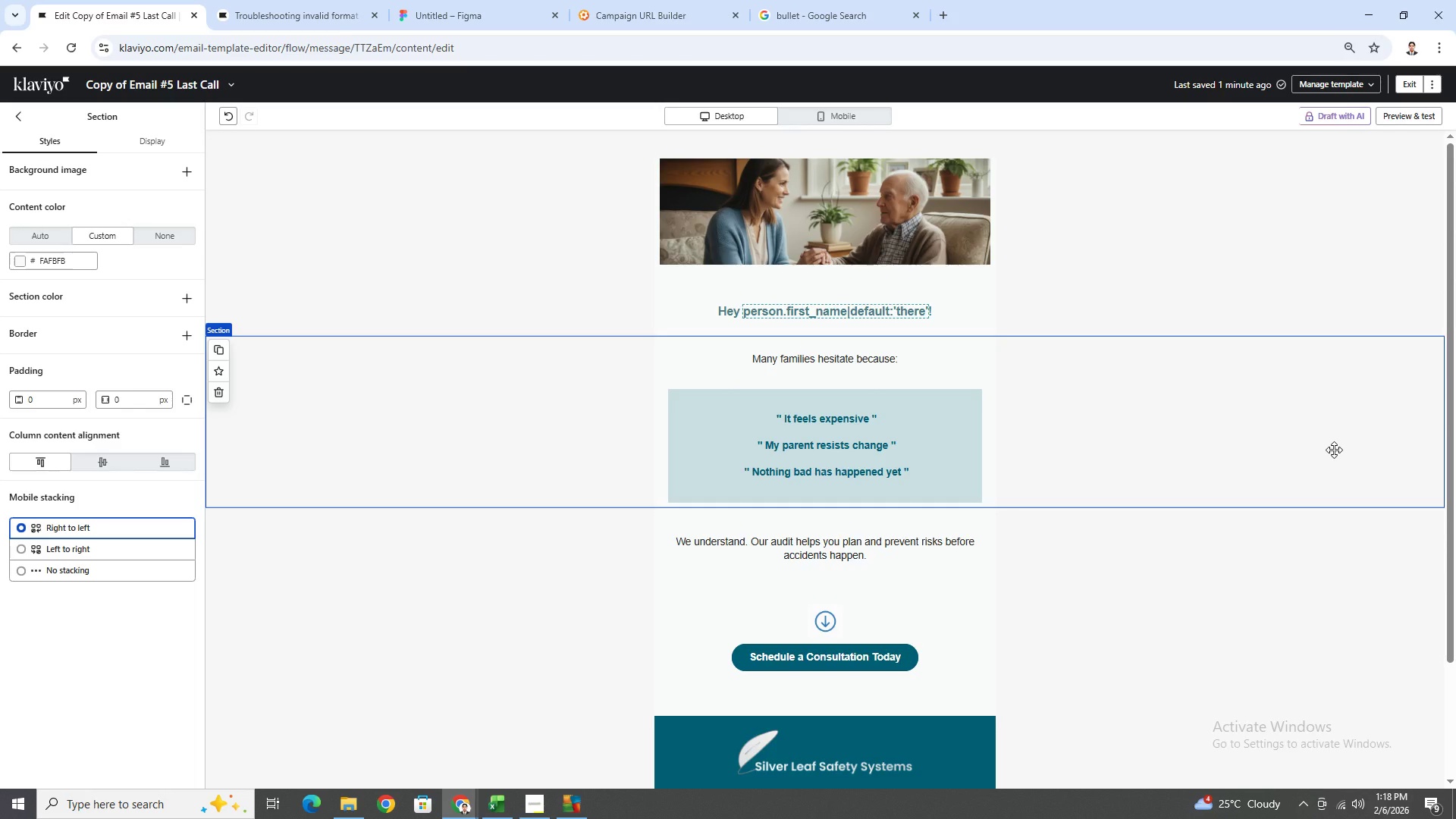 
wait(22.38)
 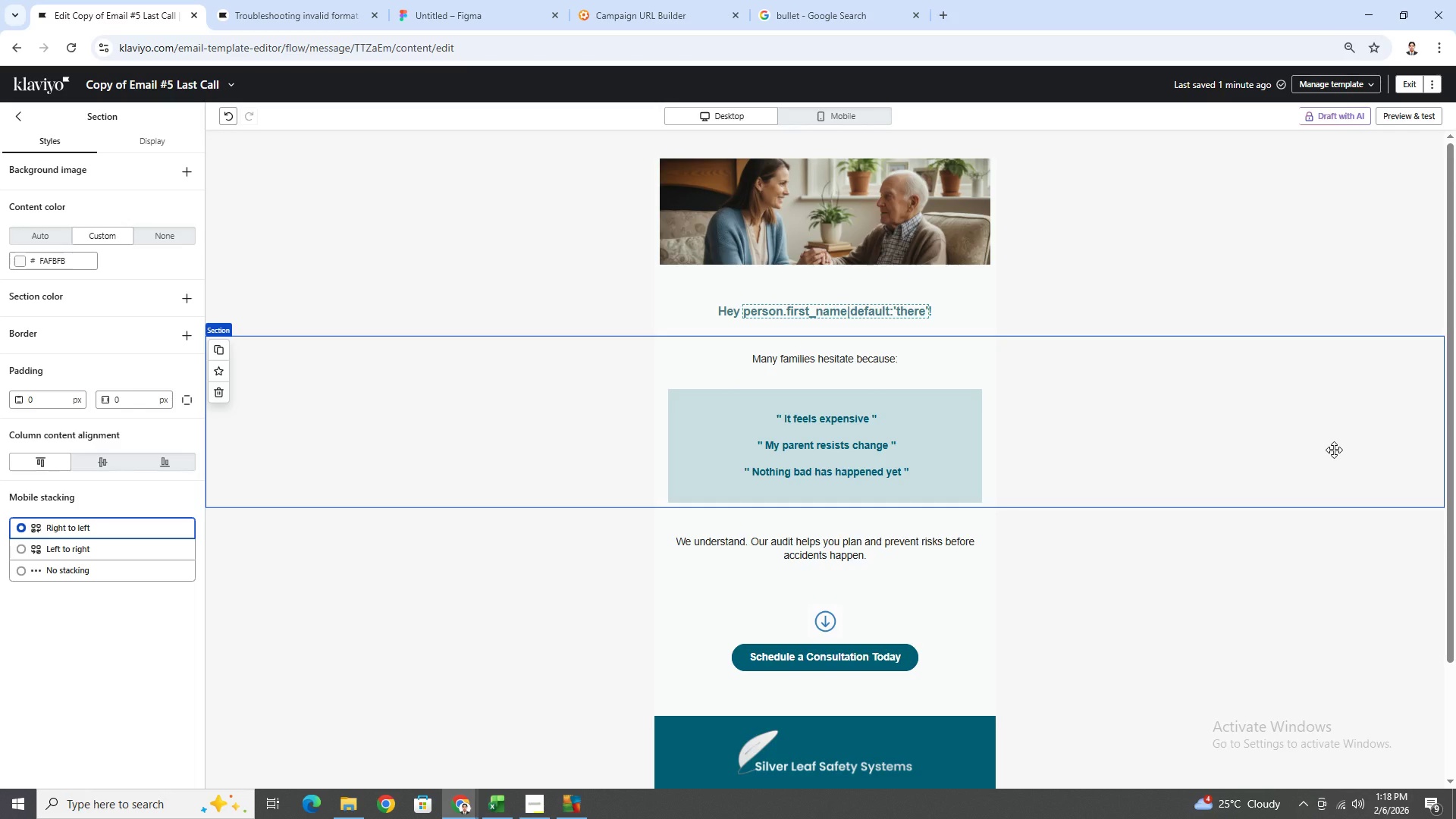 
scroll: coordinate [1090, 425], scroll_direction: down, amount: 3.0
 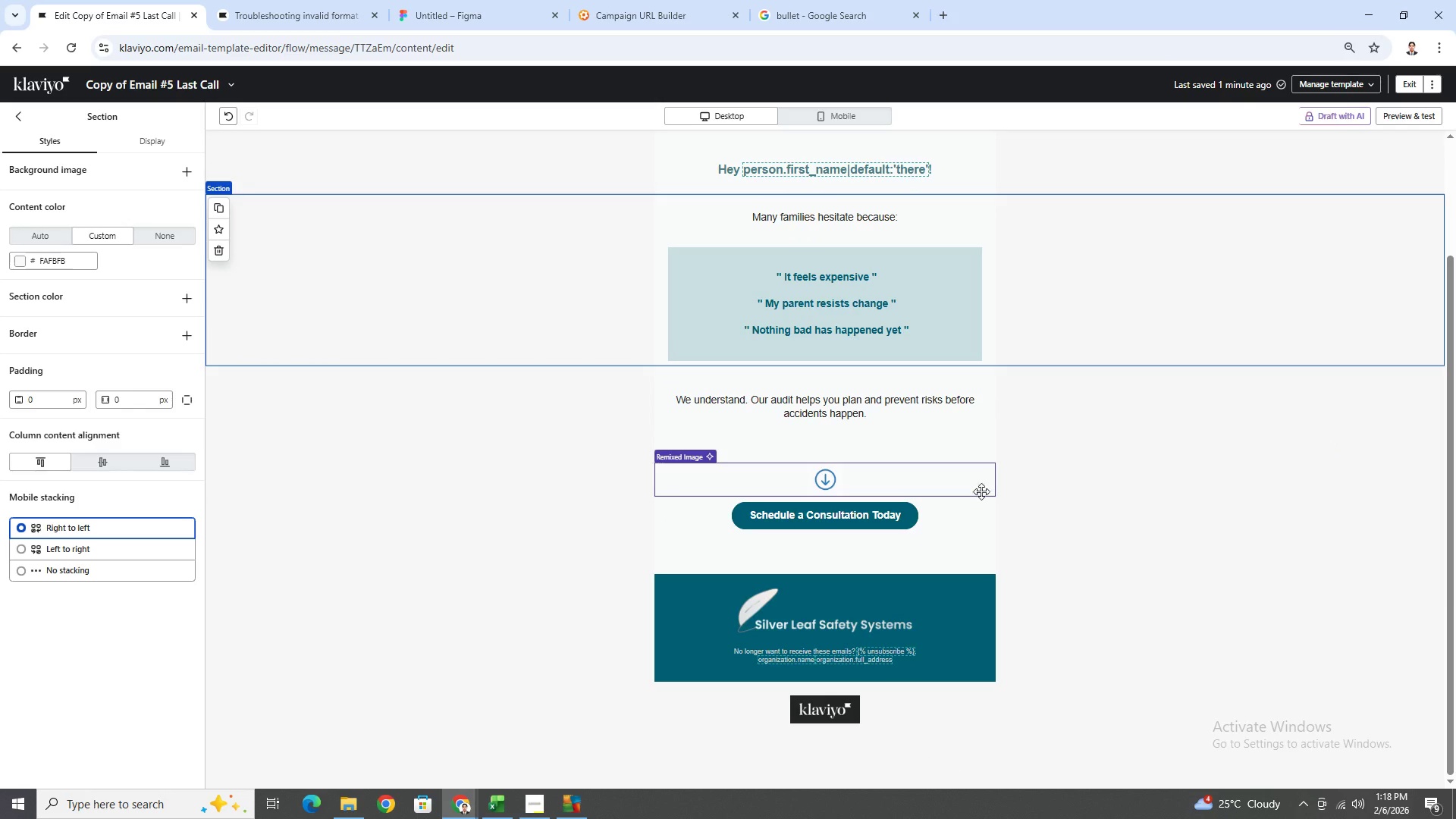 
left_click([932, 441])
 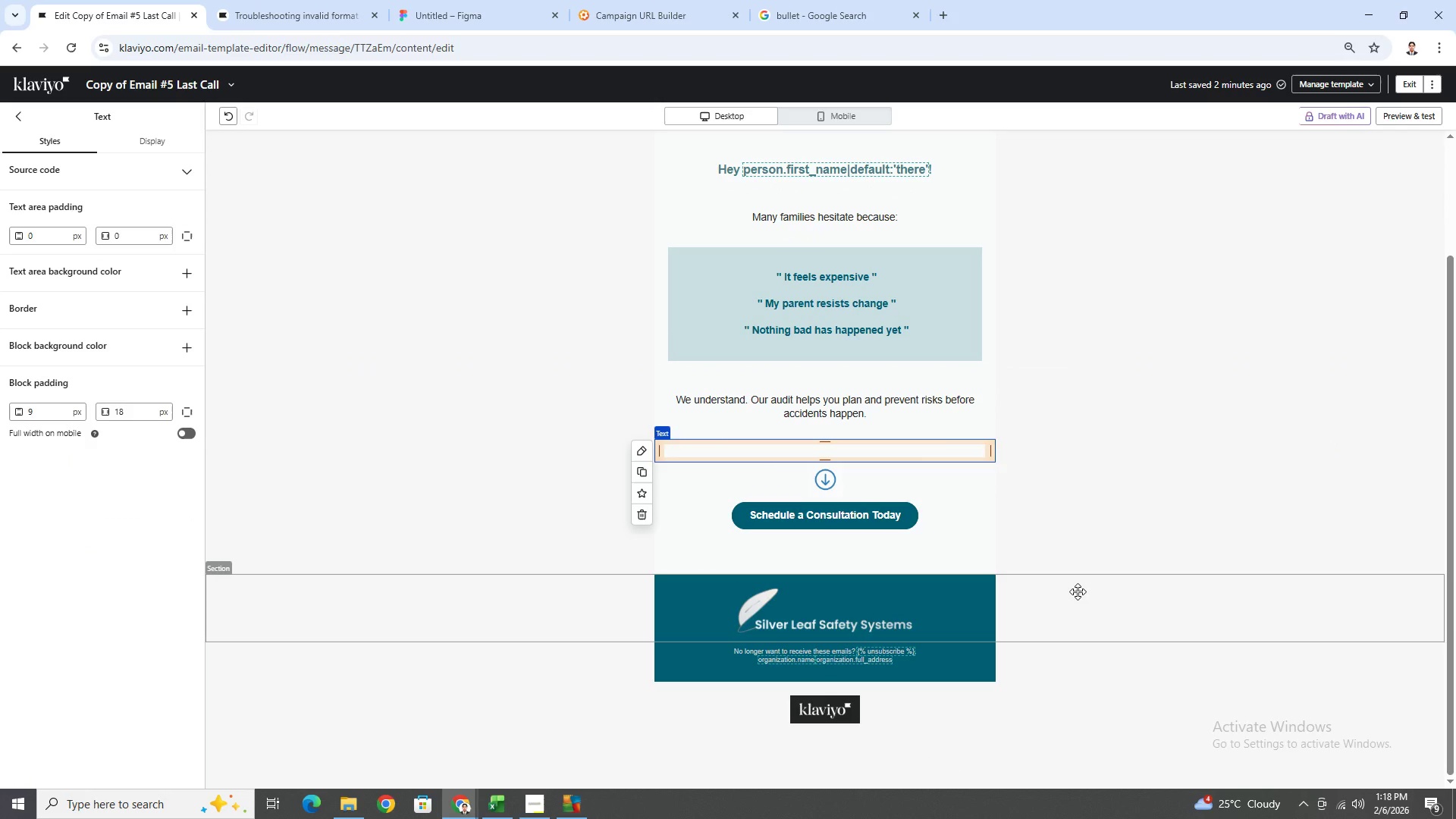 
wait(5.28)
 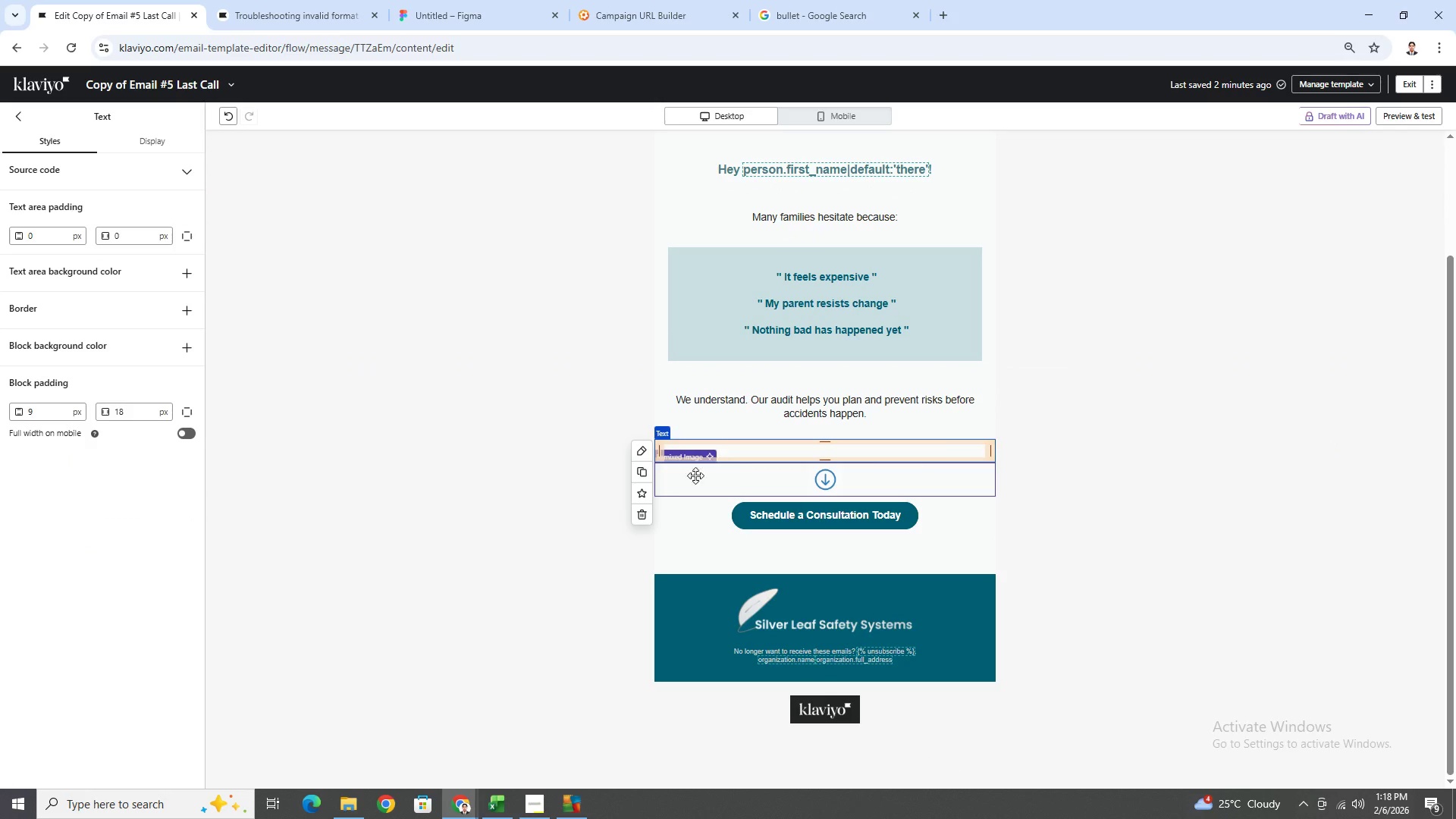 
left_click([639, 519])
 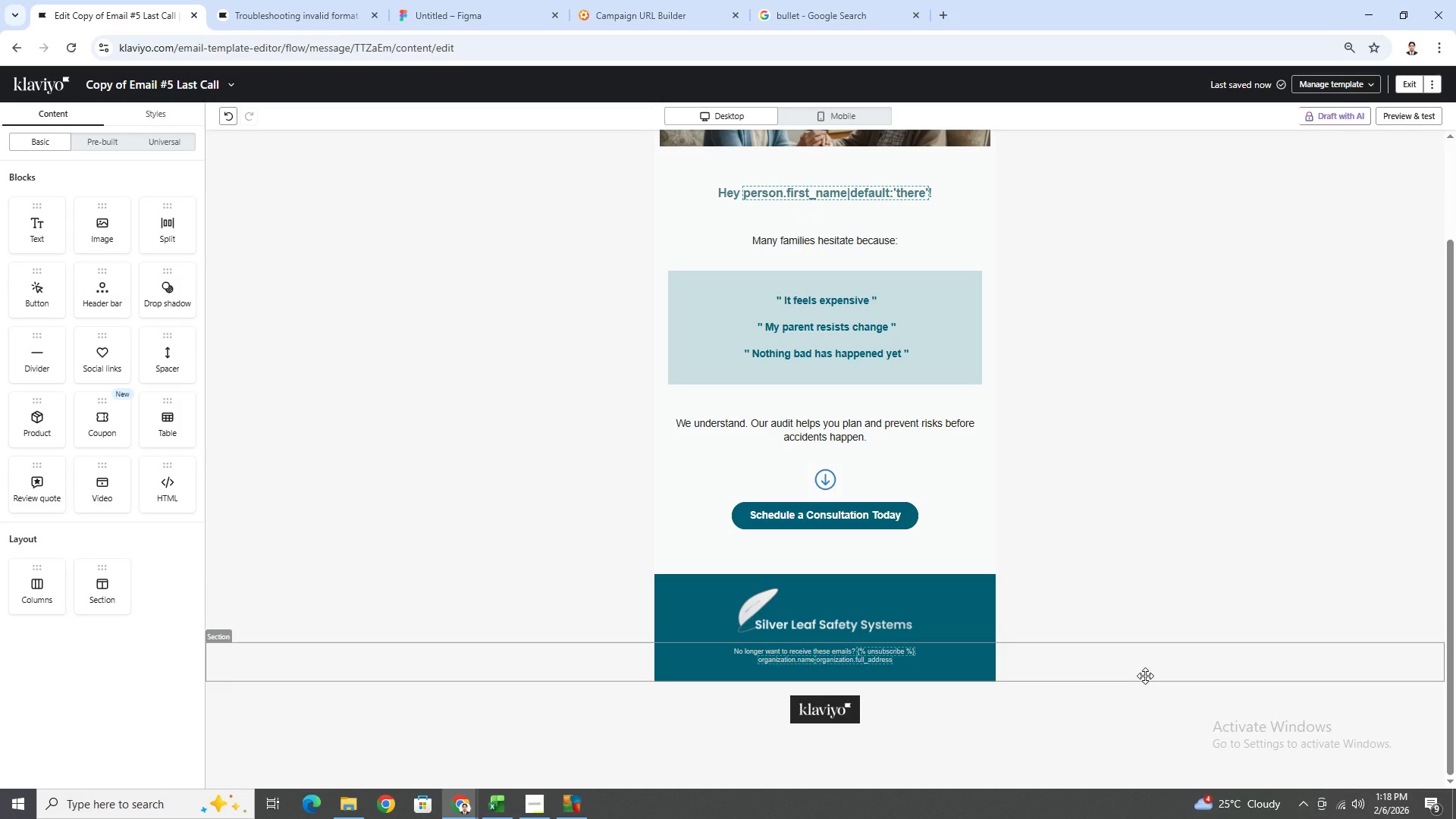 
scroll: coordinate [1219, 552], scroll_direction: up, amount: 2.0
 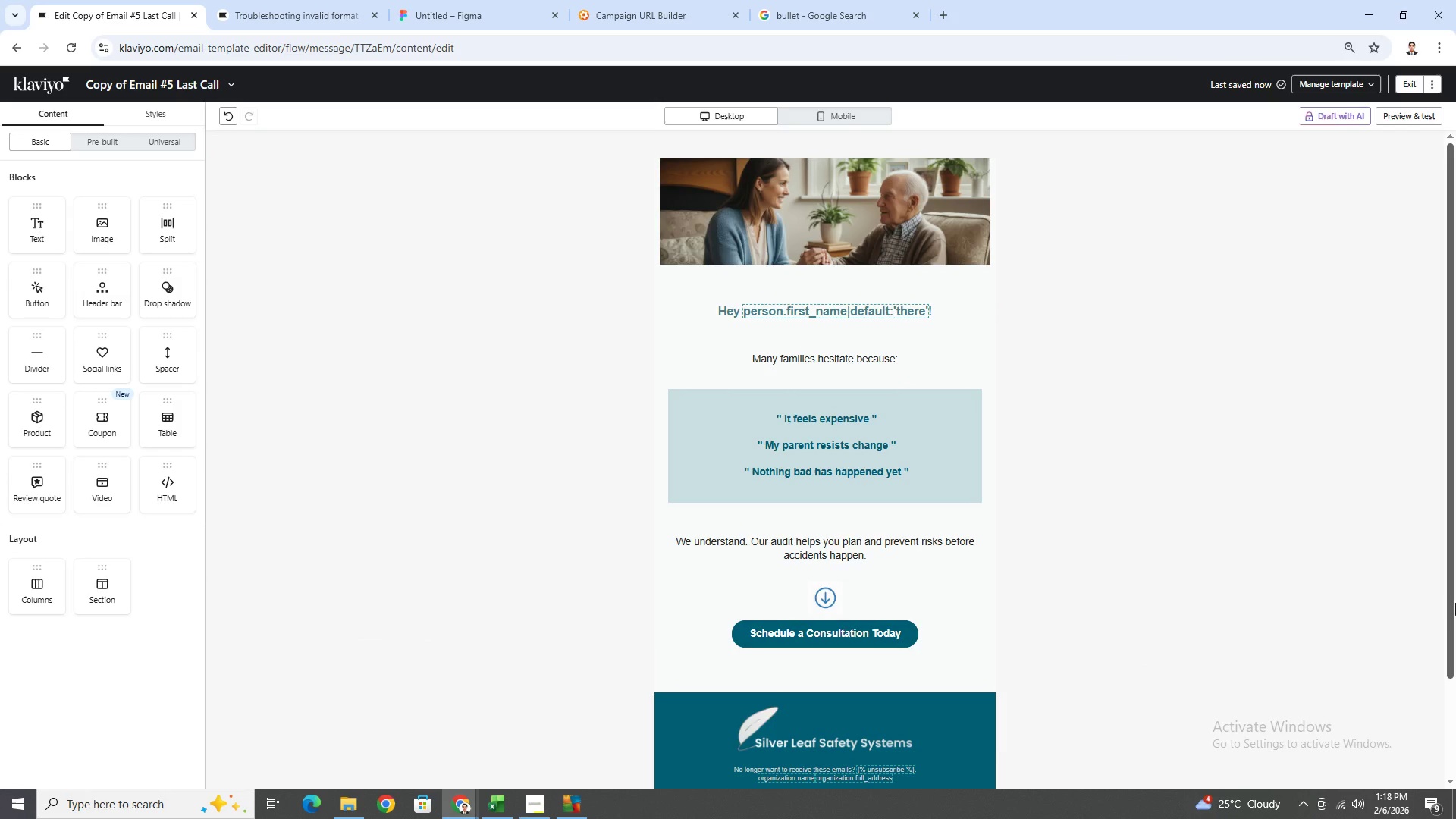 
wait(9.67)
 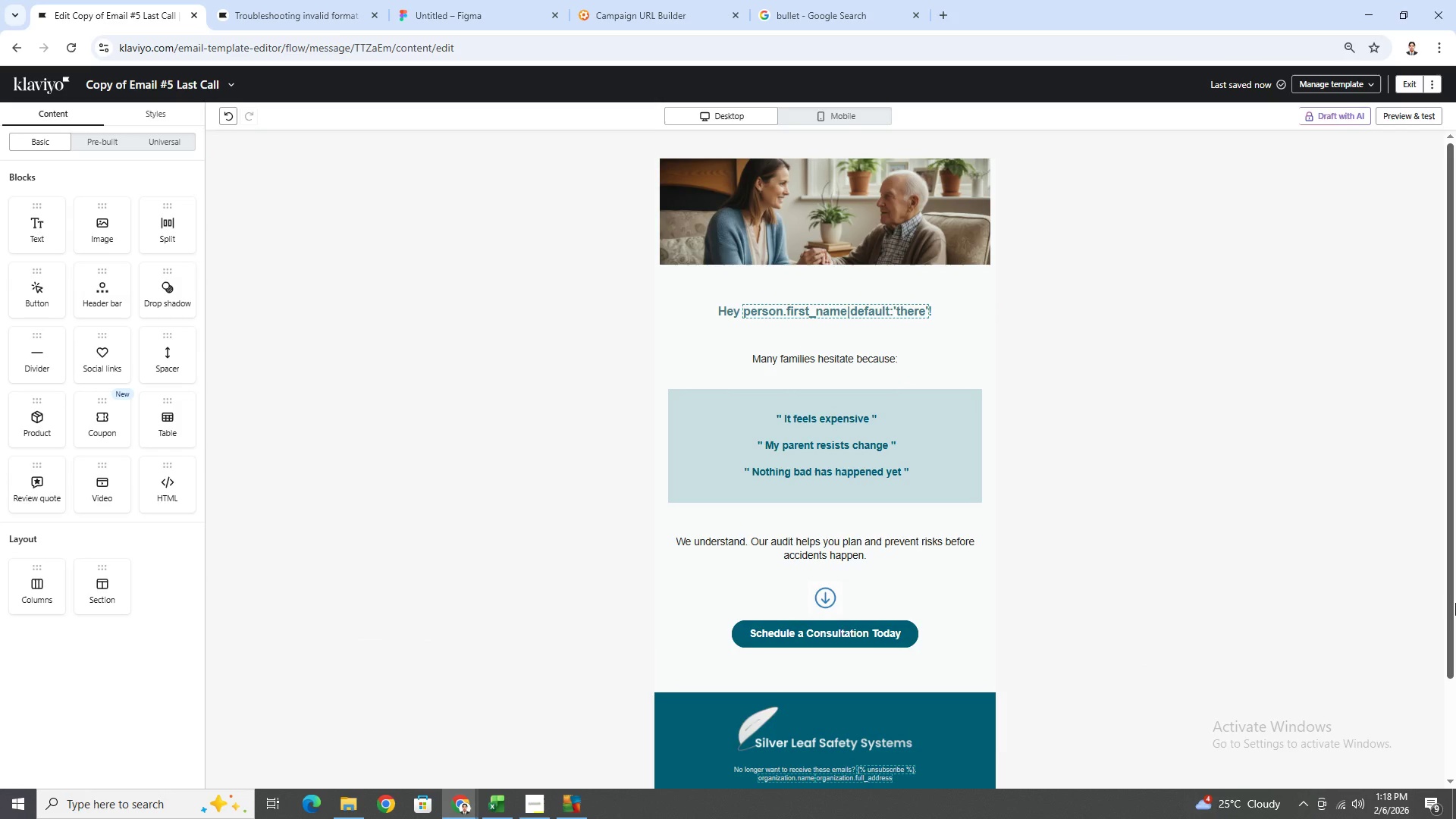 
scroll: coordinate [1360, 564], scroll_direction: none, amount: 0.0
 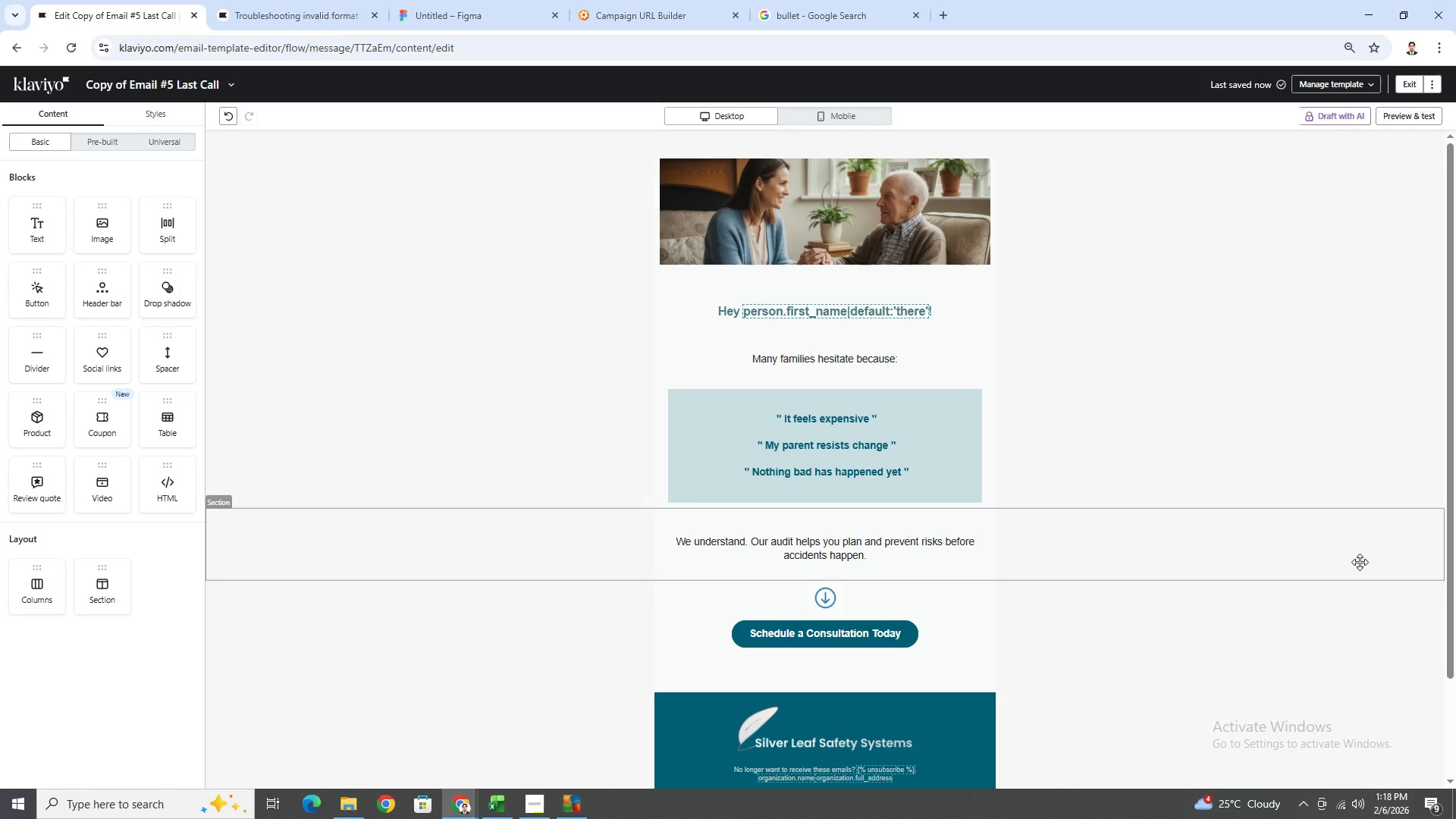 
wait(5.61)
 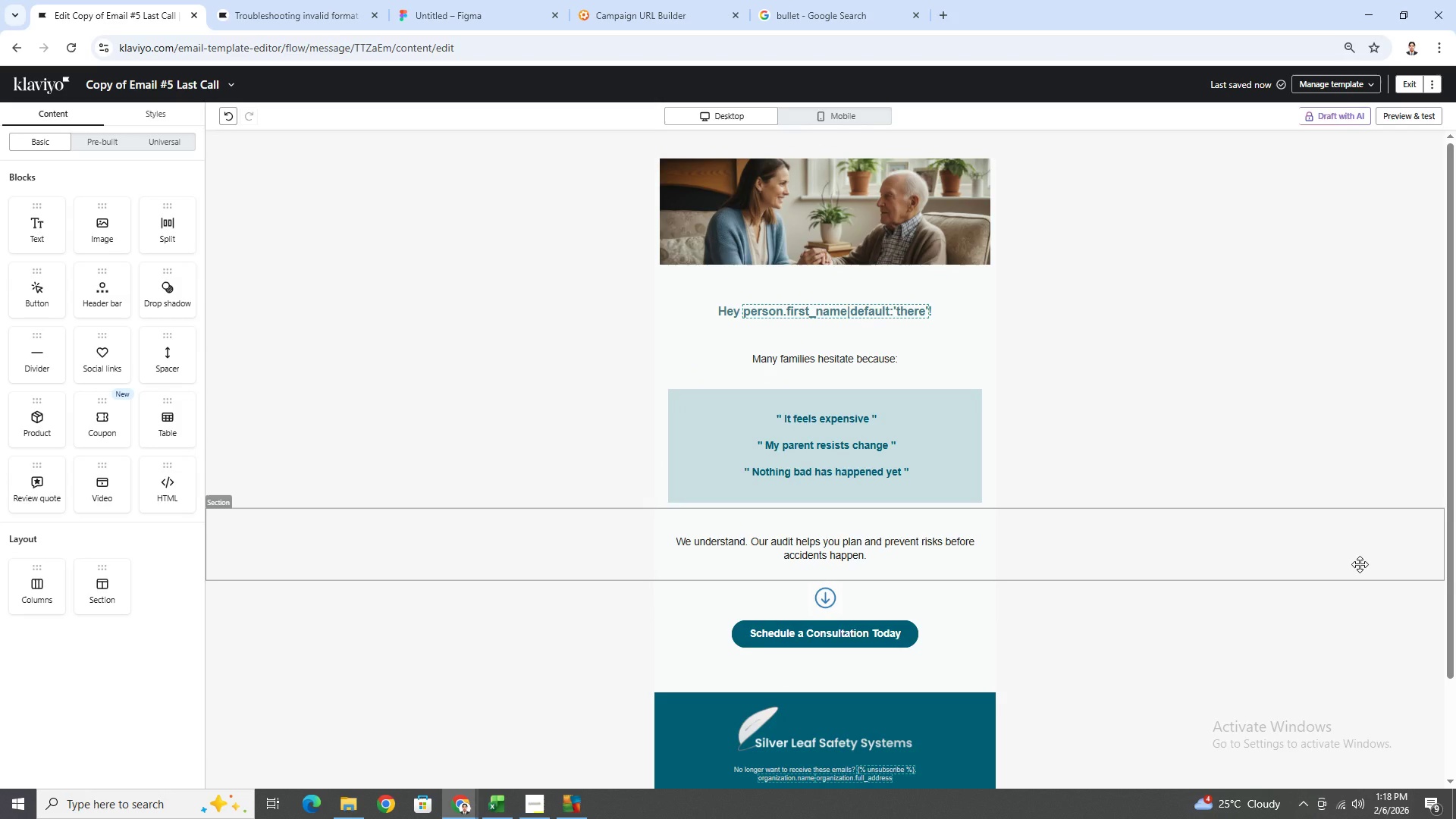 
left_click([542, 802])